 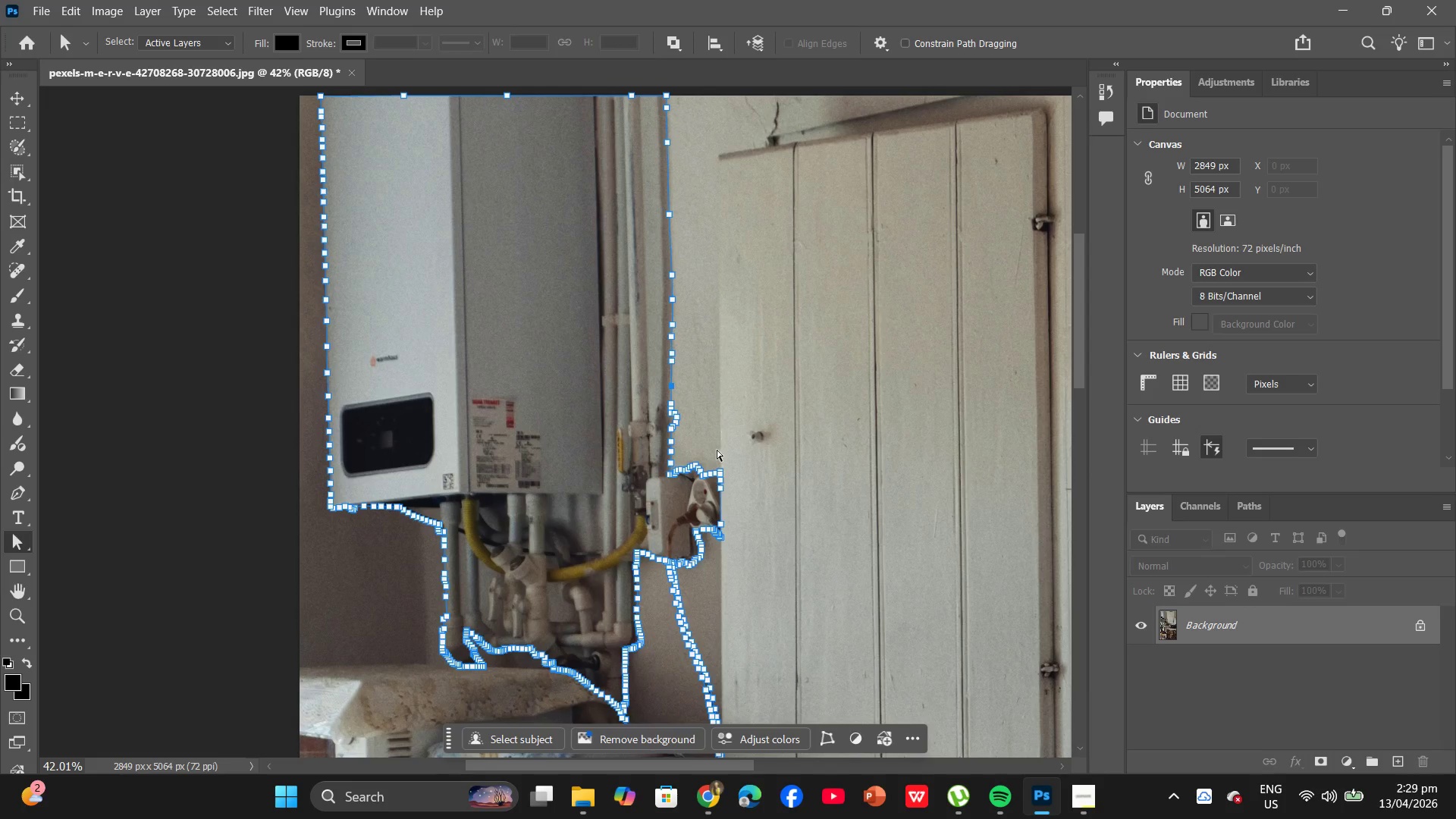 
scroll: coordinate [706, 447], scroll_direction: up, amount: 2.0
 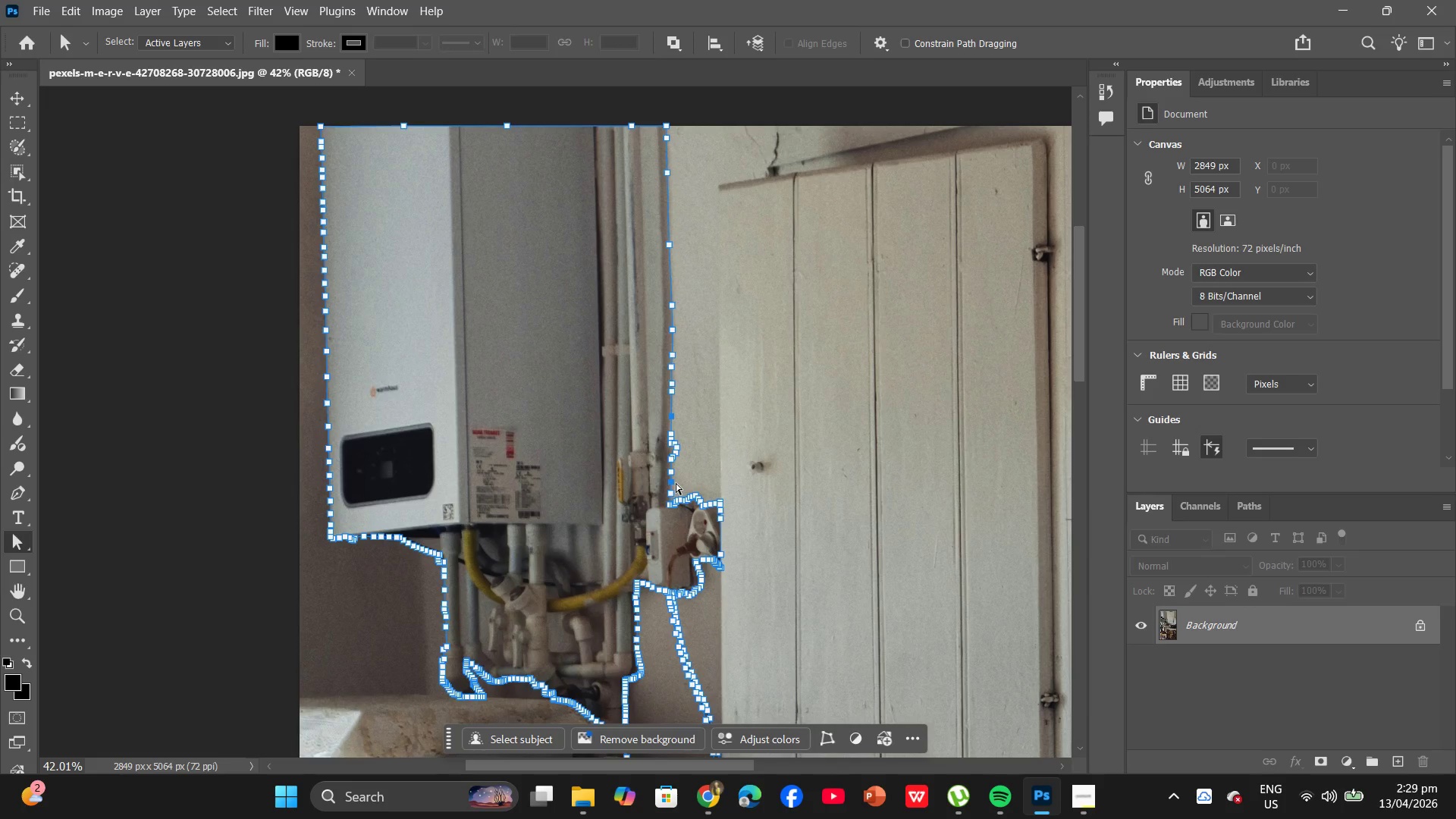 
wait(9.34)
 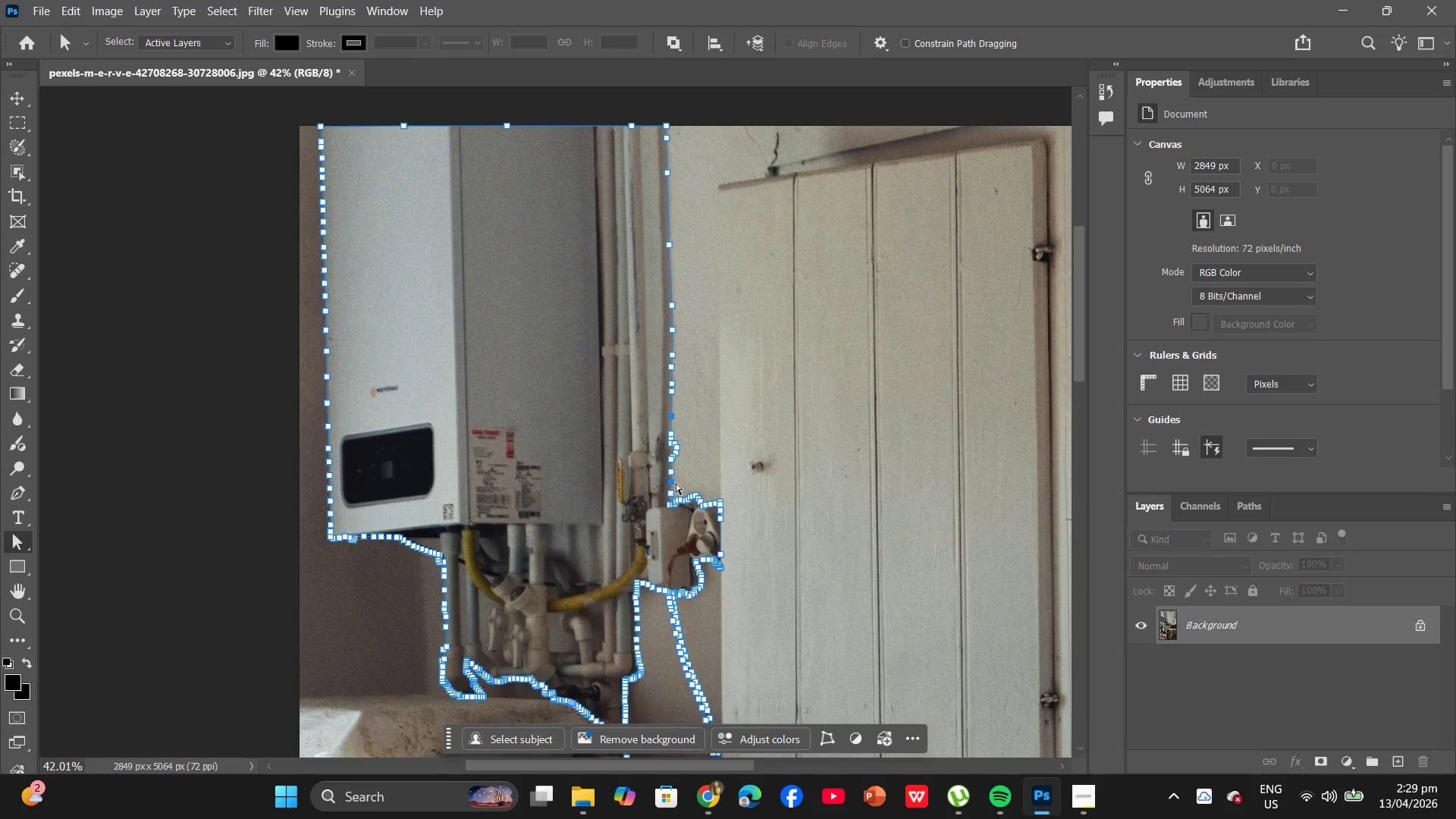 
scroll: coordinate [413, 415], scroll_direction: down, amount: 2.0
 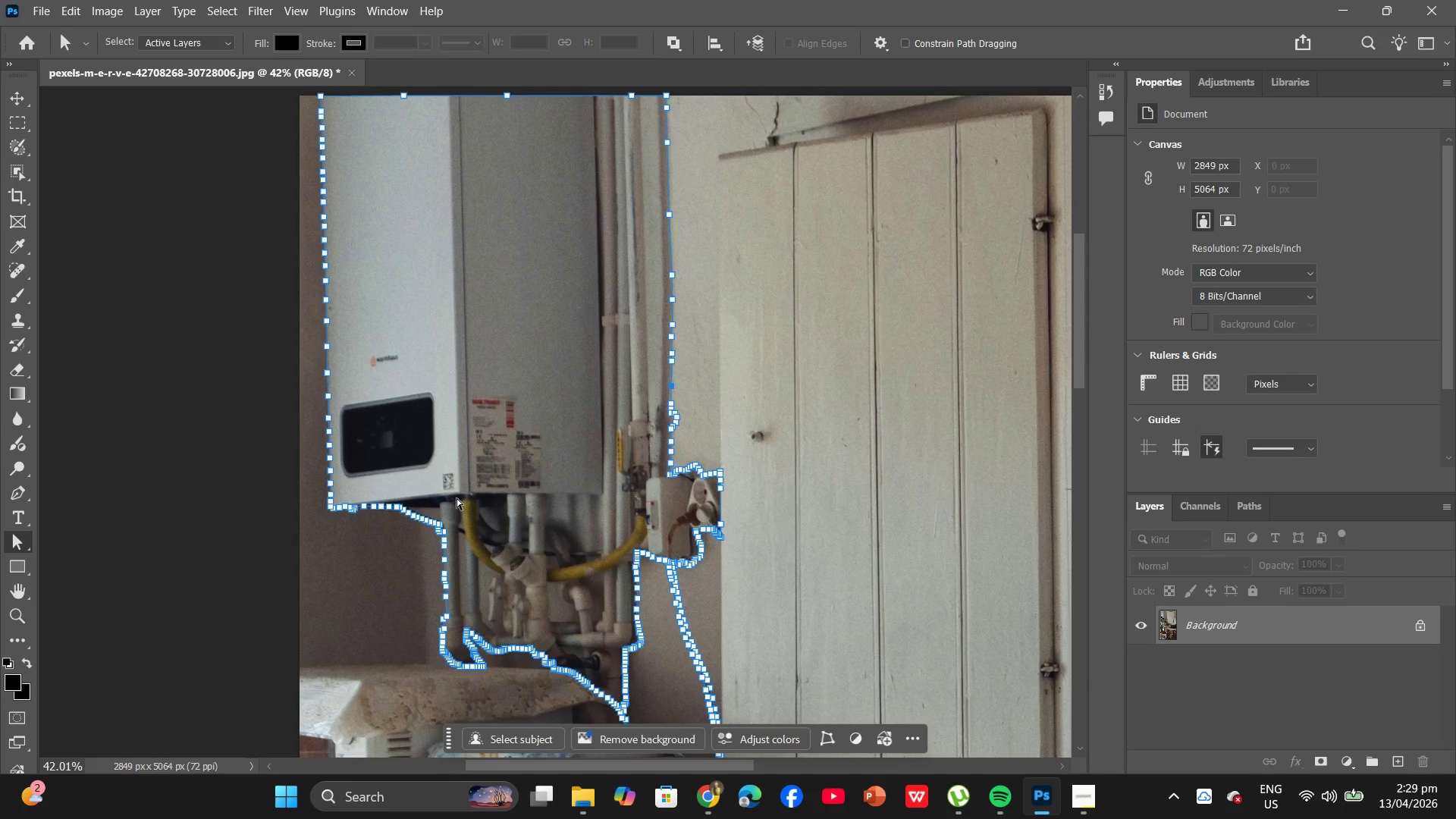 
hold_key(key=AltLeft, duration=0.58)
left_click_drag(start_coordinate=[491, 516], to_coordinate=[572, 572])
 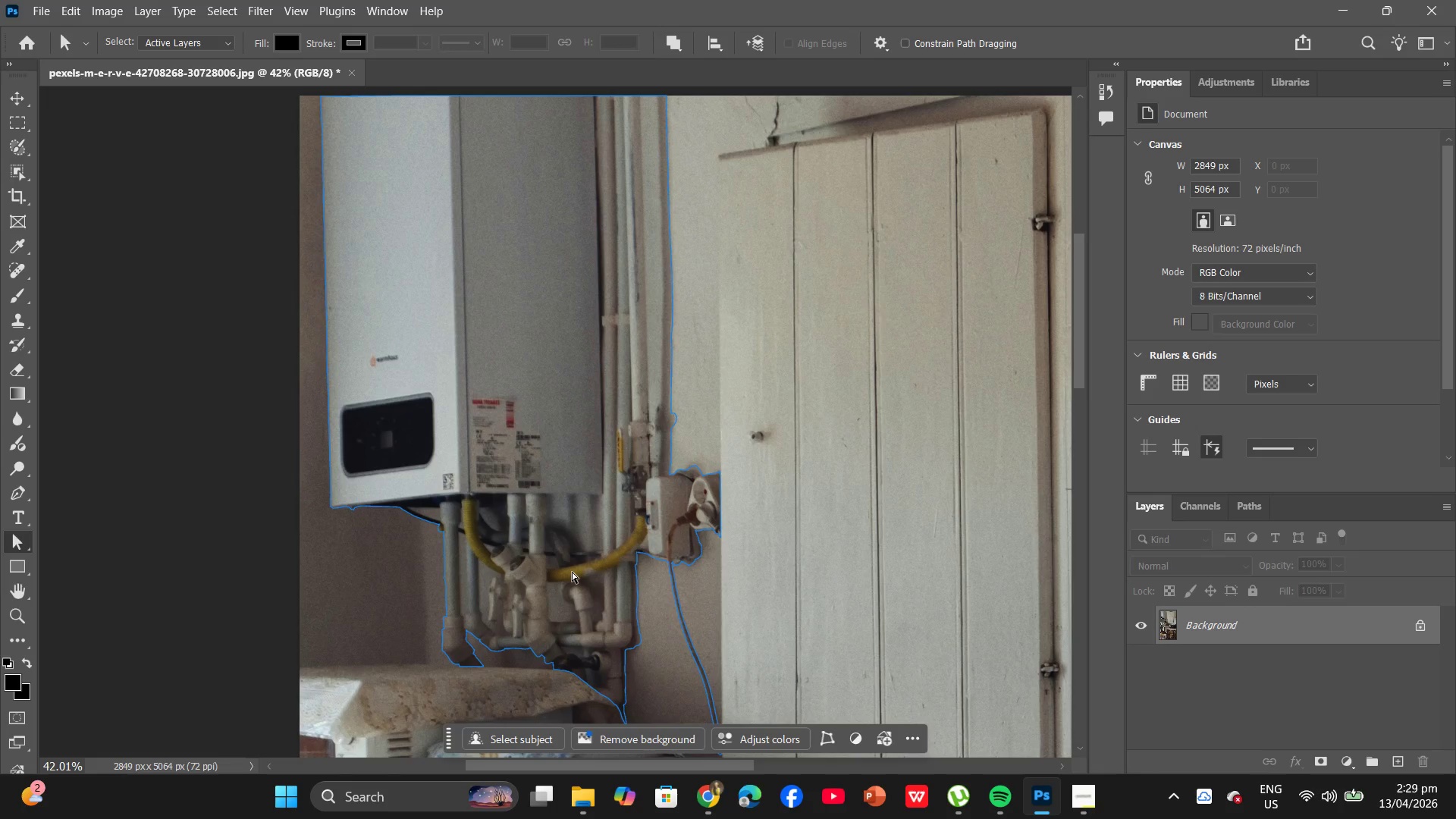 
scroll: coordinate [565, 567], scroll_direction: up, amount: 2.0
 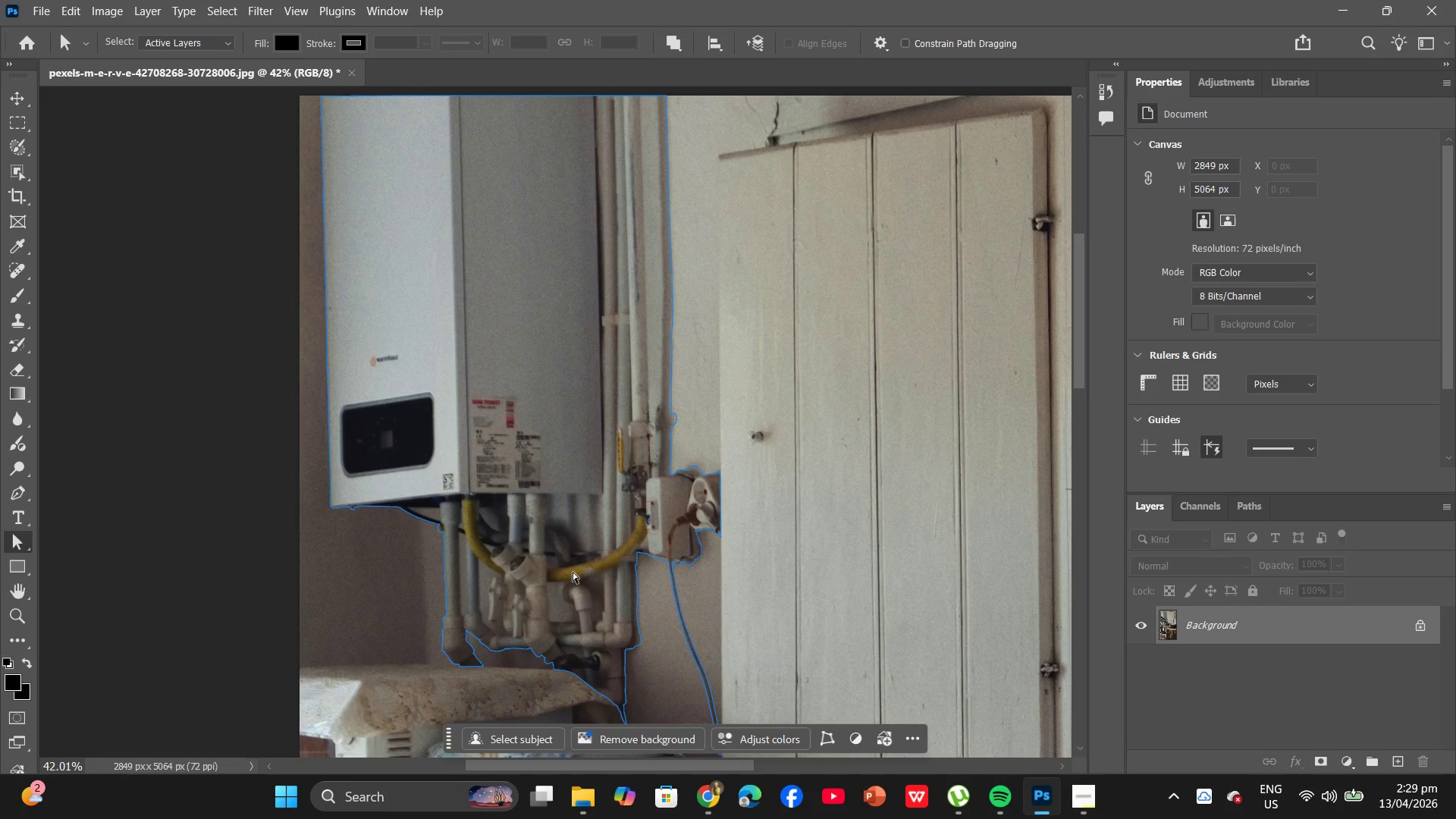 
key(Control+ControlLeft)
 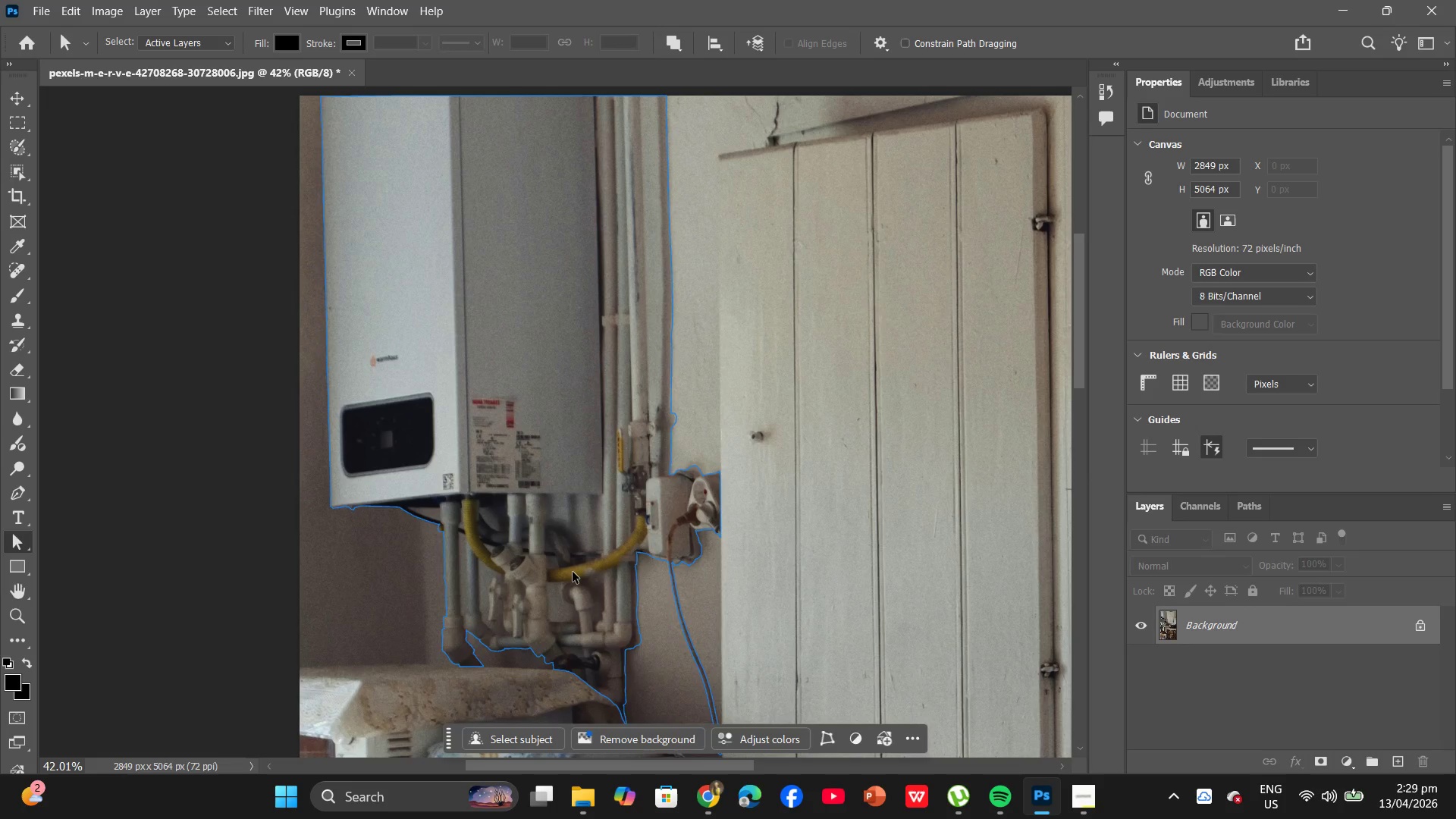 
key(Control+Z)
 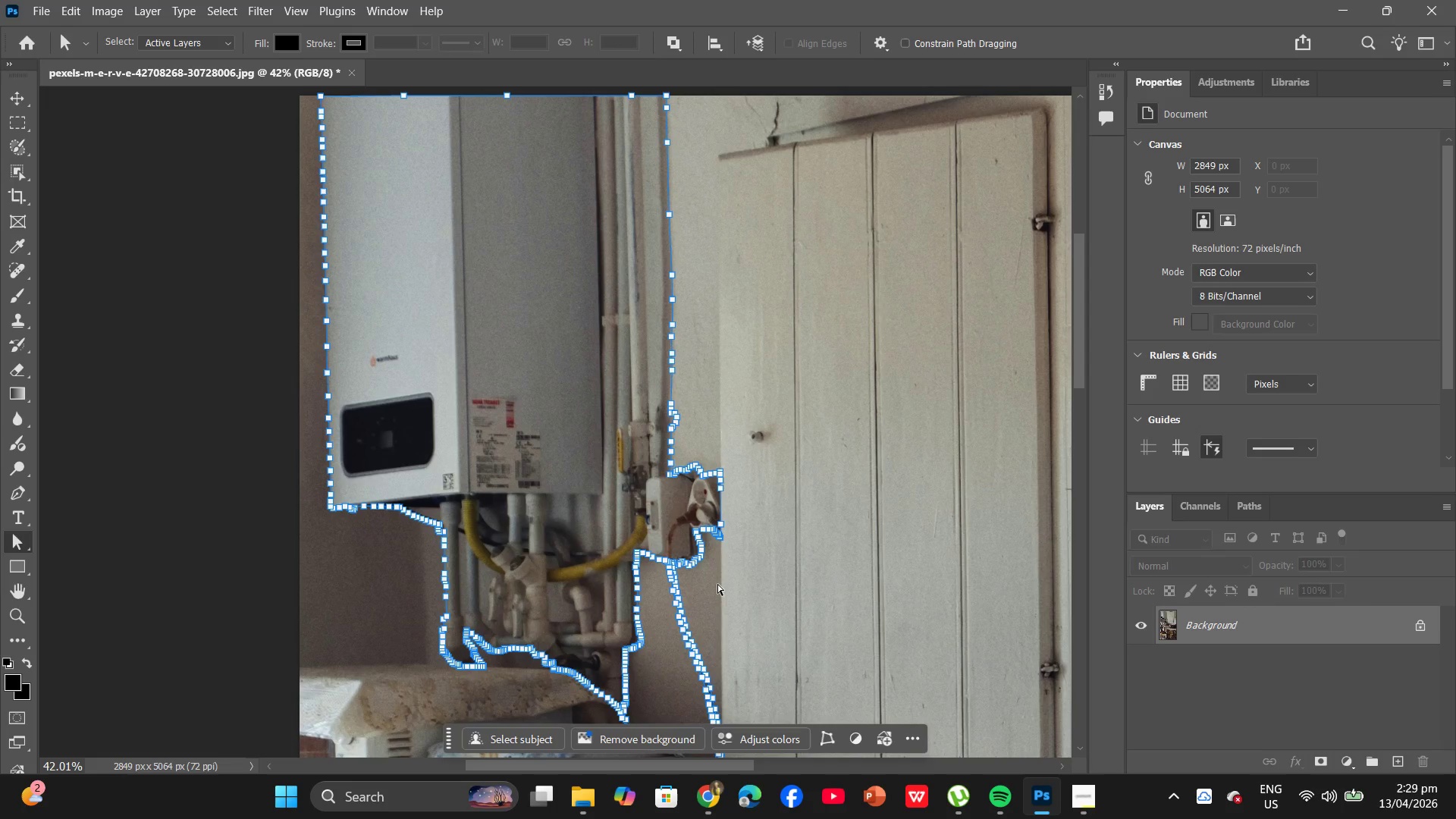 
hold_key(key=AltLeft, duration=7.28)
scroll: coordinate [727, 555], scroll_direction: up, amount: 19.0
 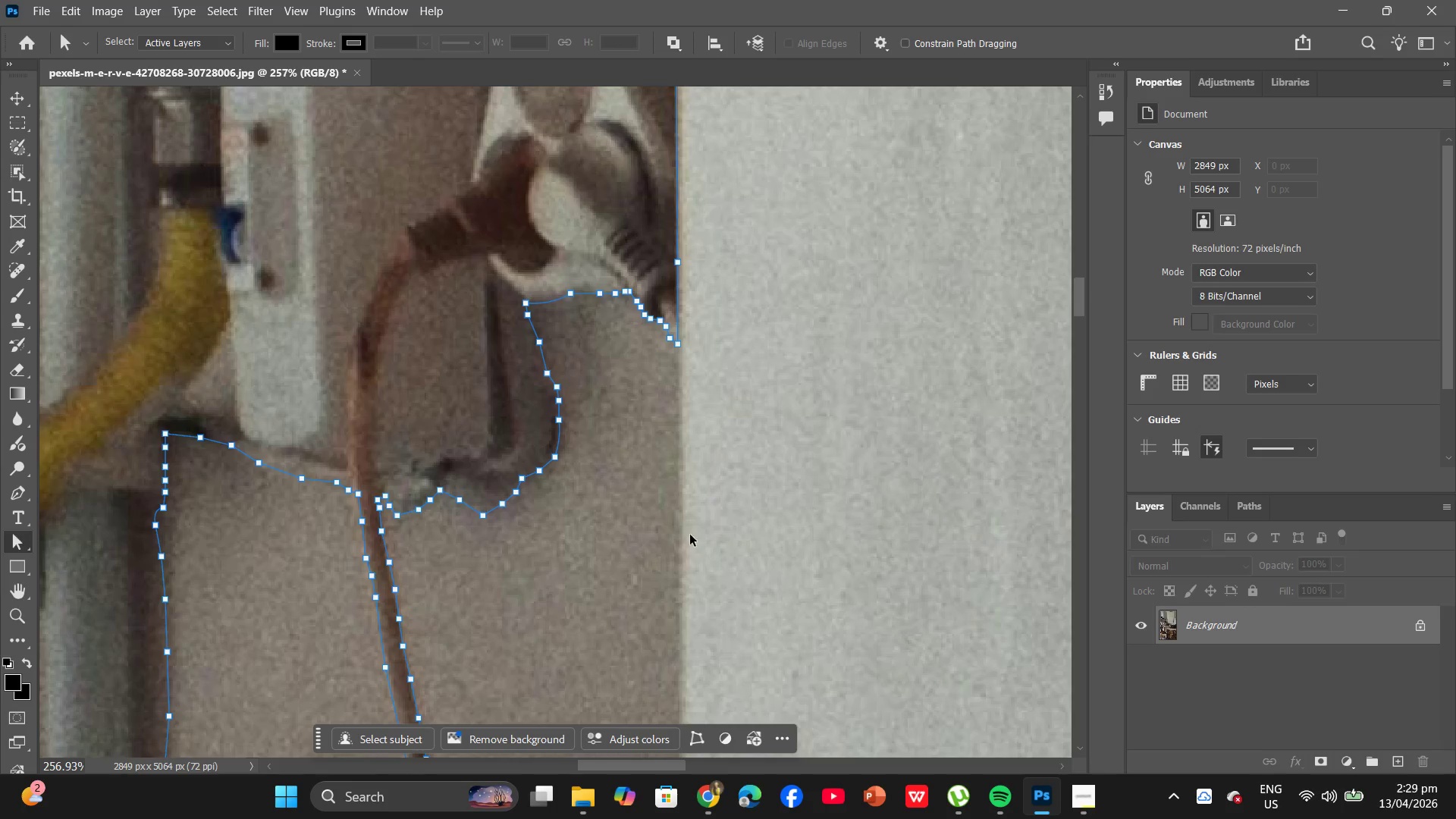 
scroll: coordinate [666, 504], scroll_direction: down, amount: 5.0
 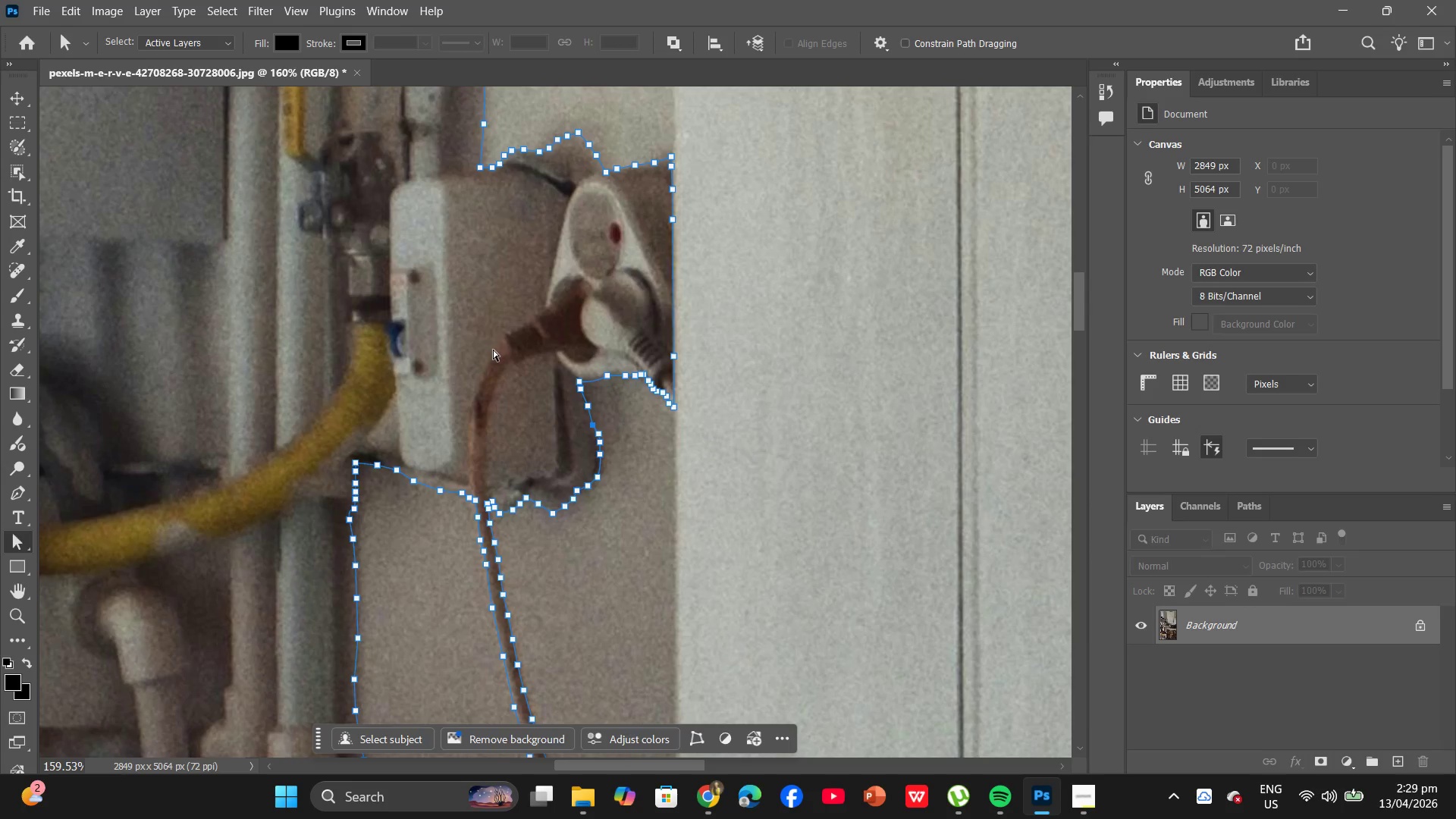 
hold_key(key=Space, duration=0.64)
 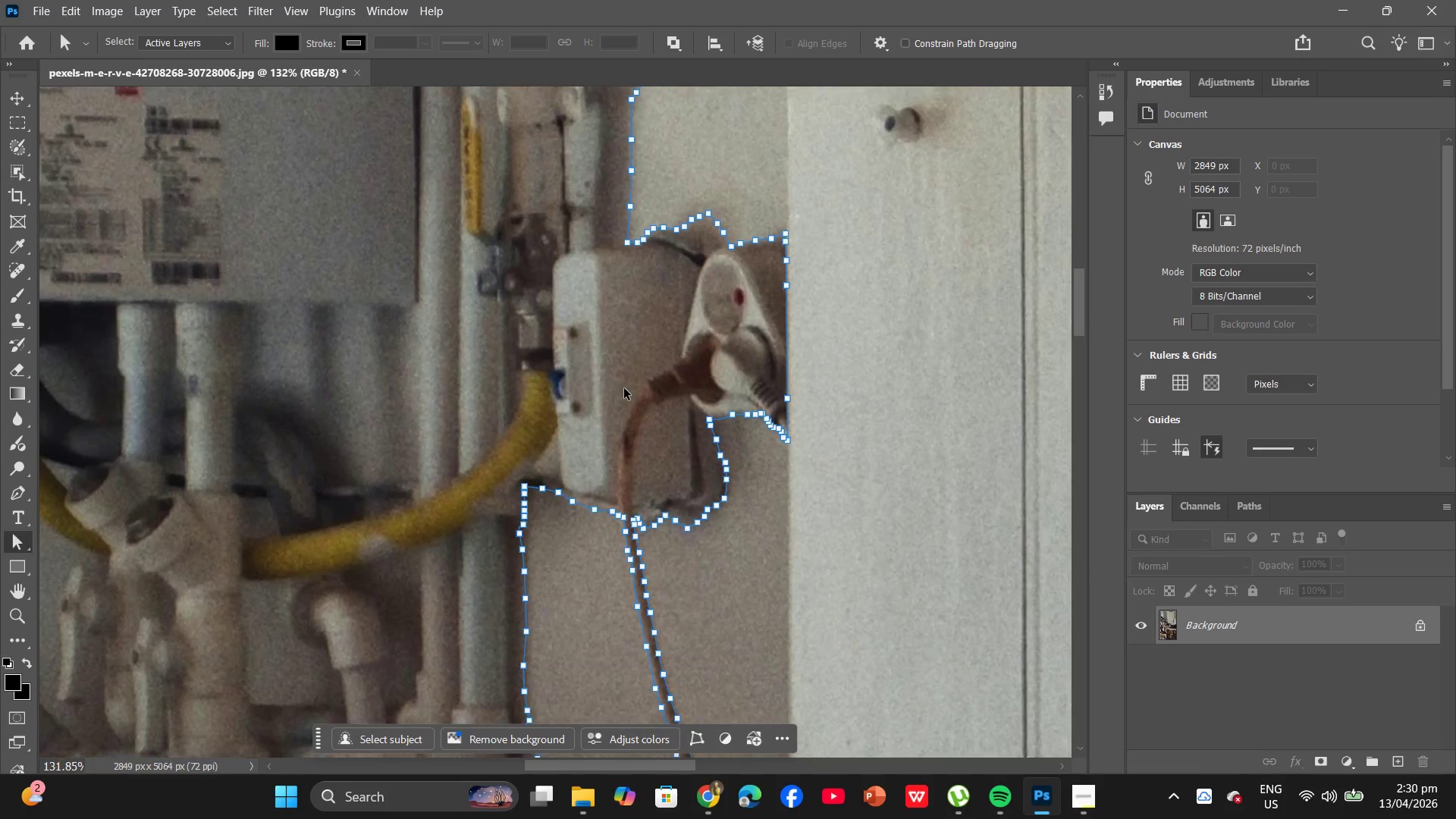 
left_click_drag(start_coordinate=[485, 351], to_coordinate=[618, 397])
 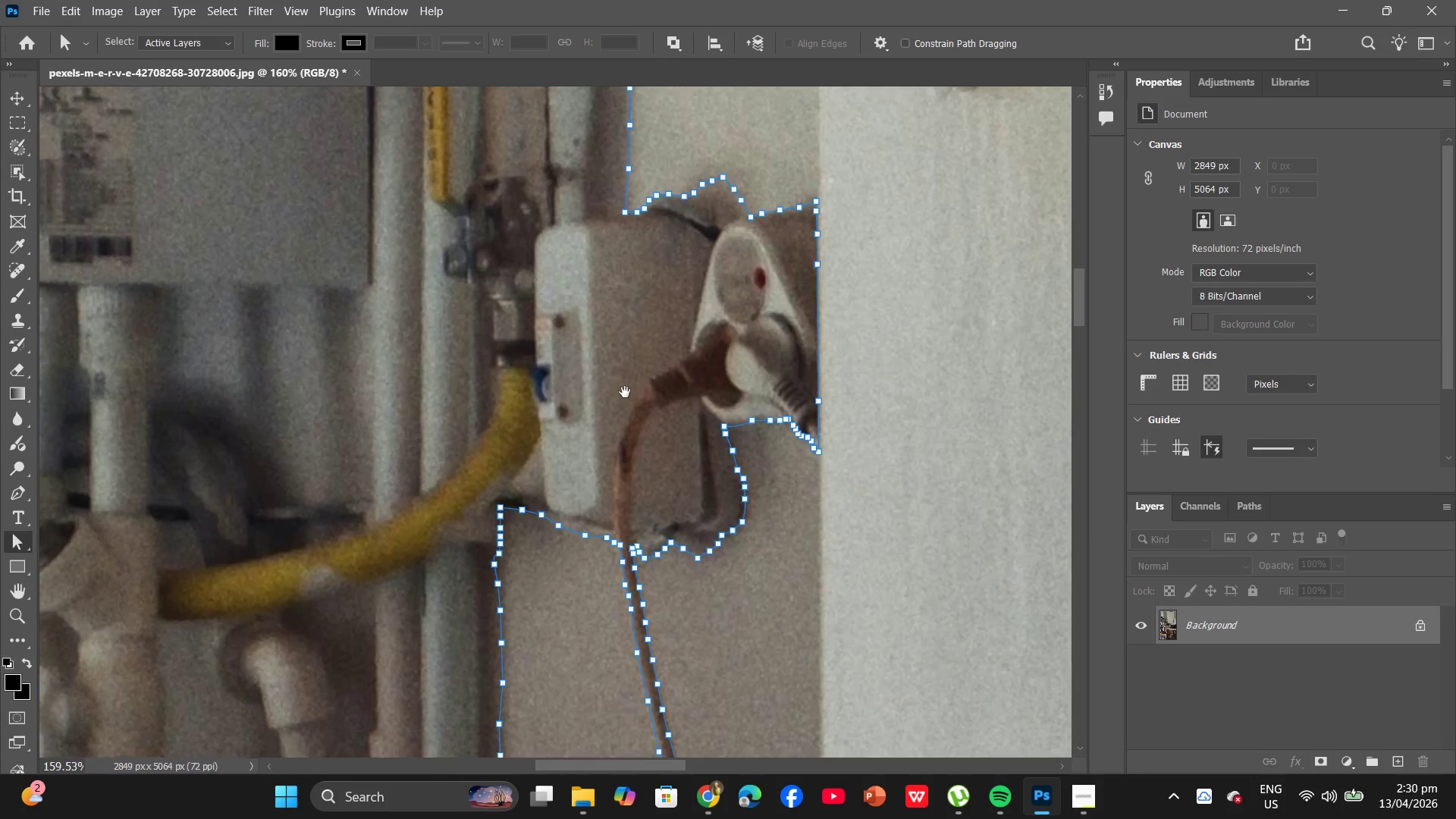 
hold_key(key=AltLeft, duration=3.44)
scroll: coordinate [610, 387], scroll_direction: down, amount: 20.0
 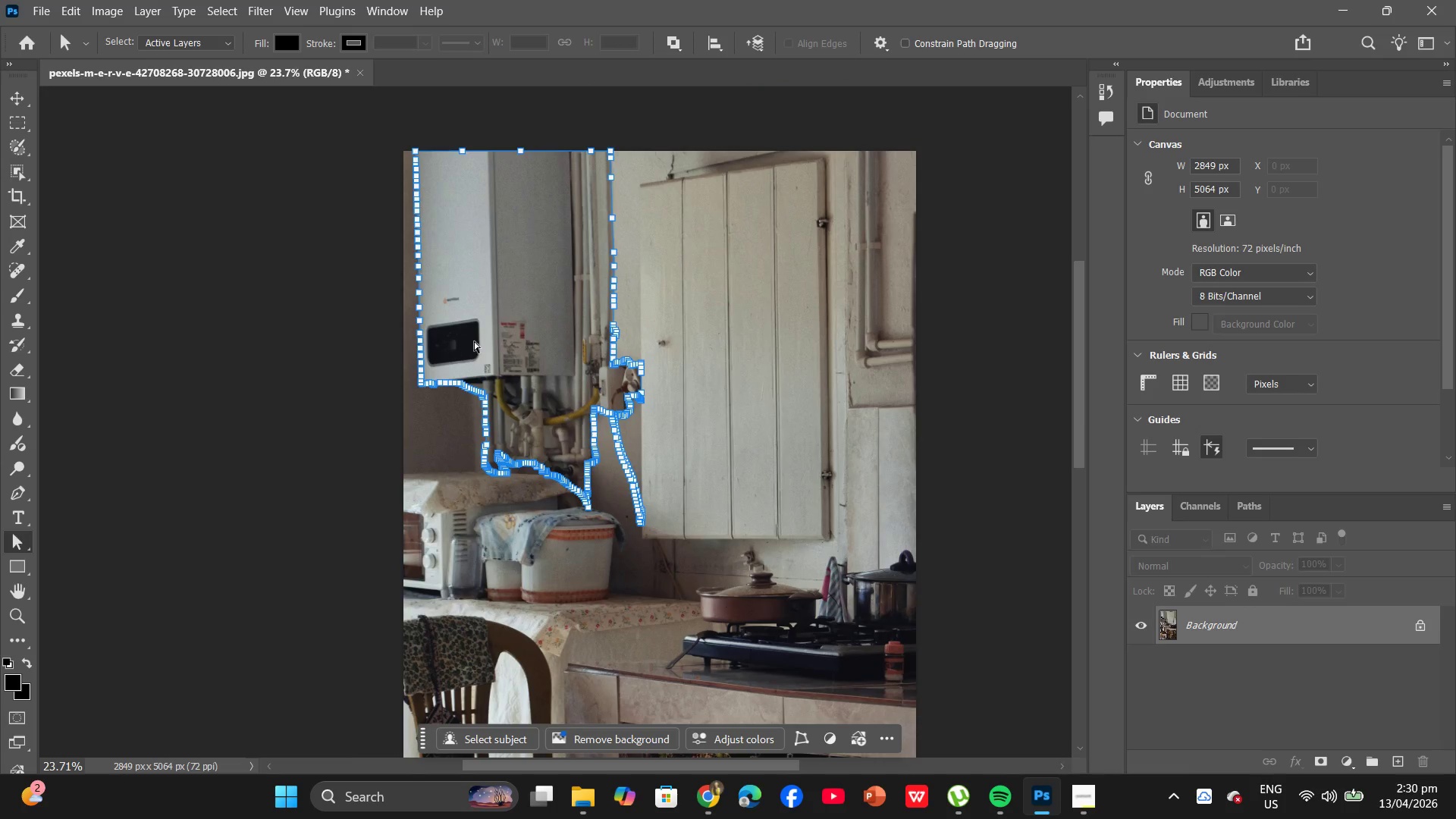 
right_click([541, 295])
 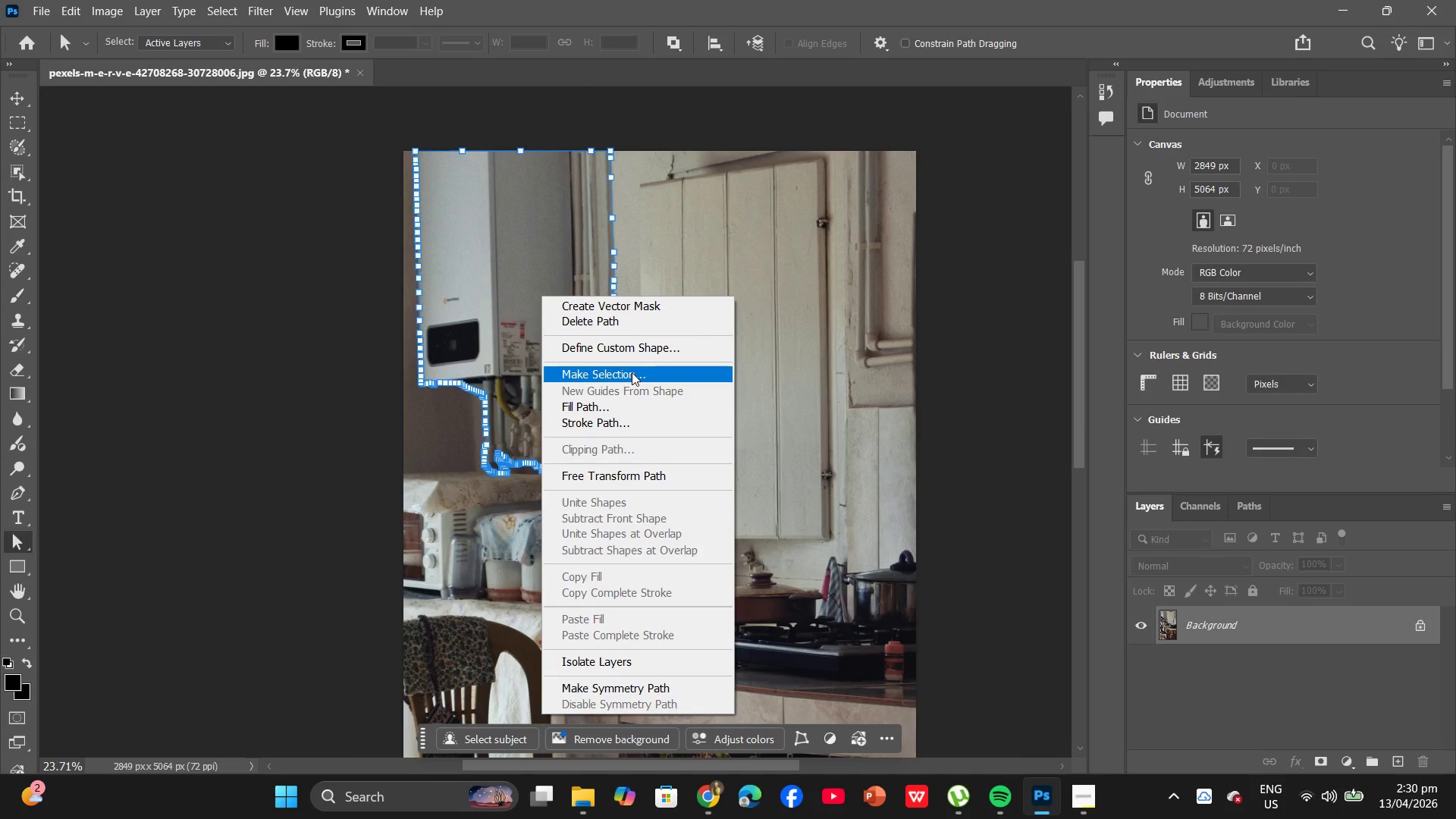 
left_click([632, 372])
 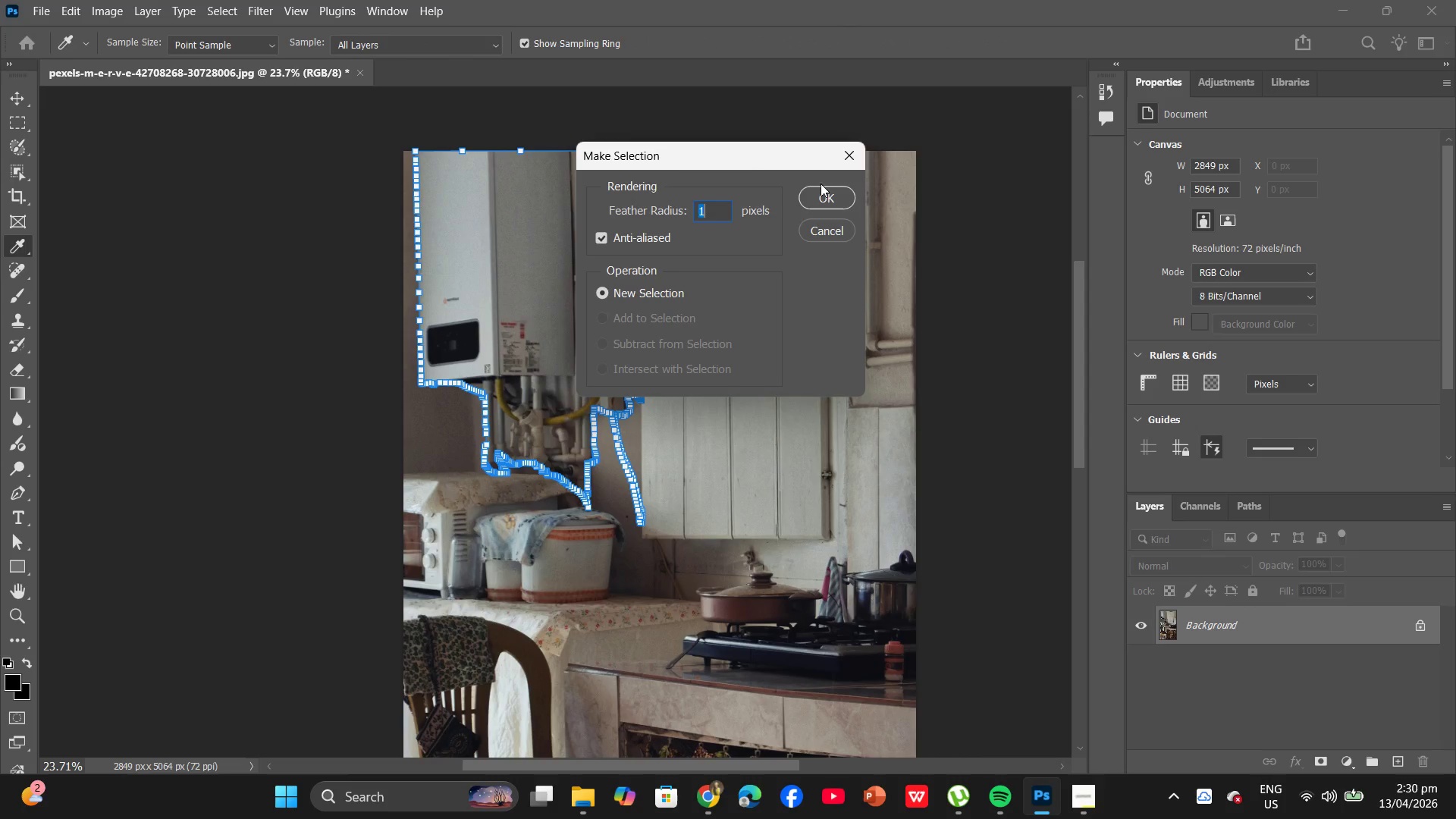 
left_click([827, 200])
 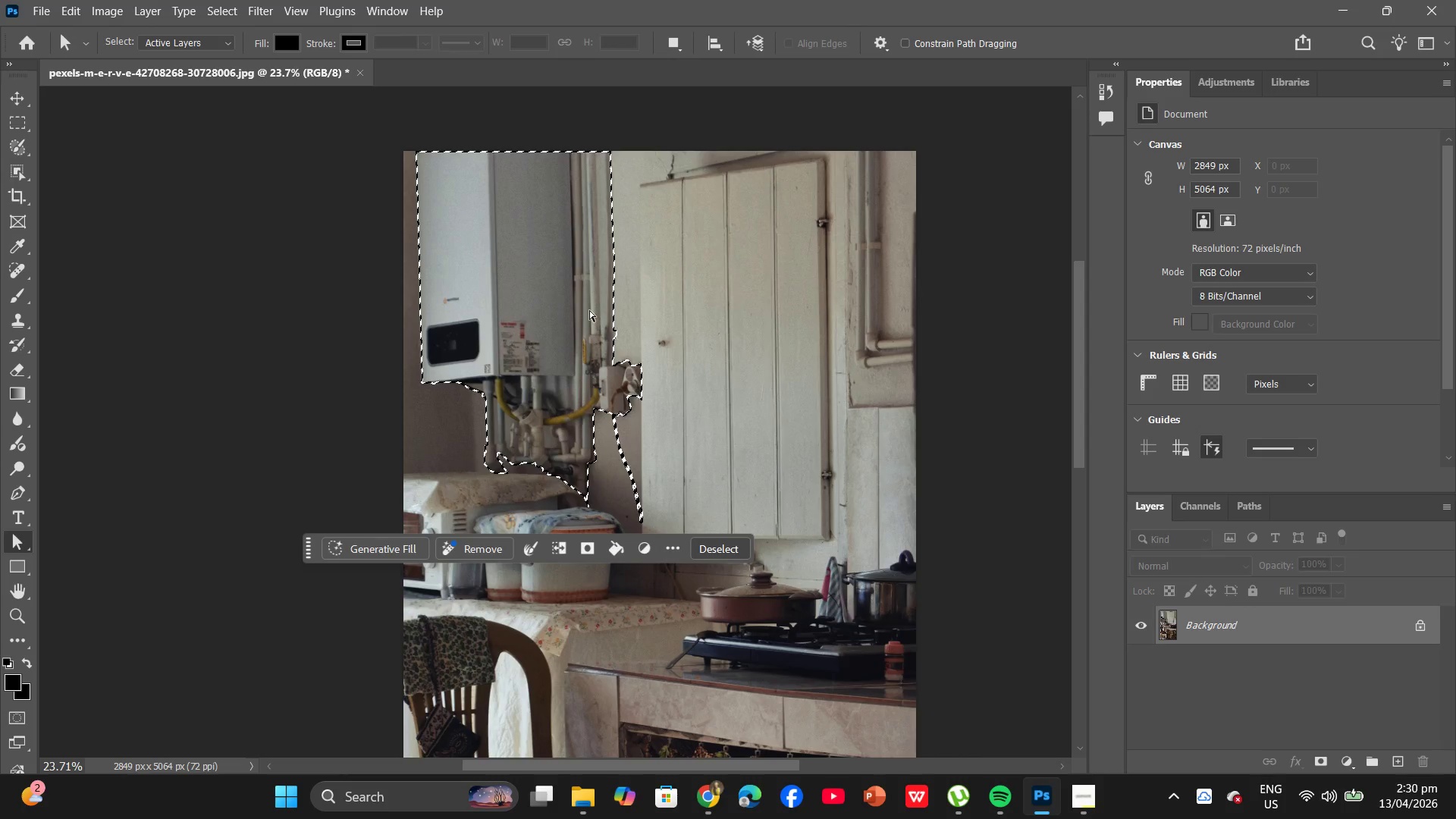 
wait(10.22)
 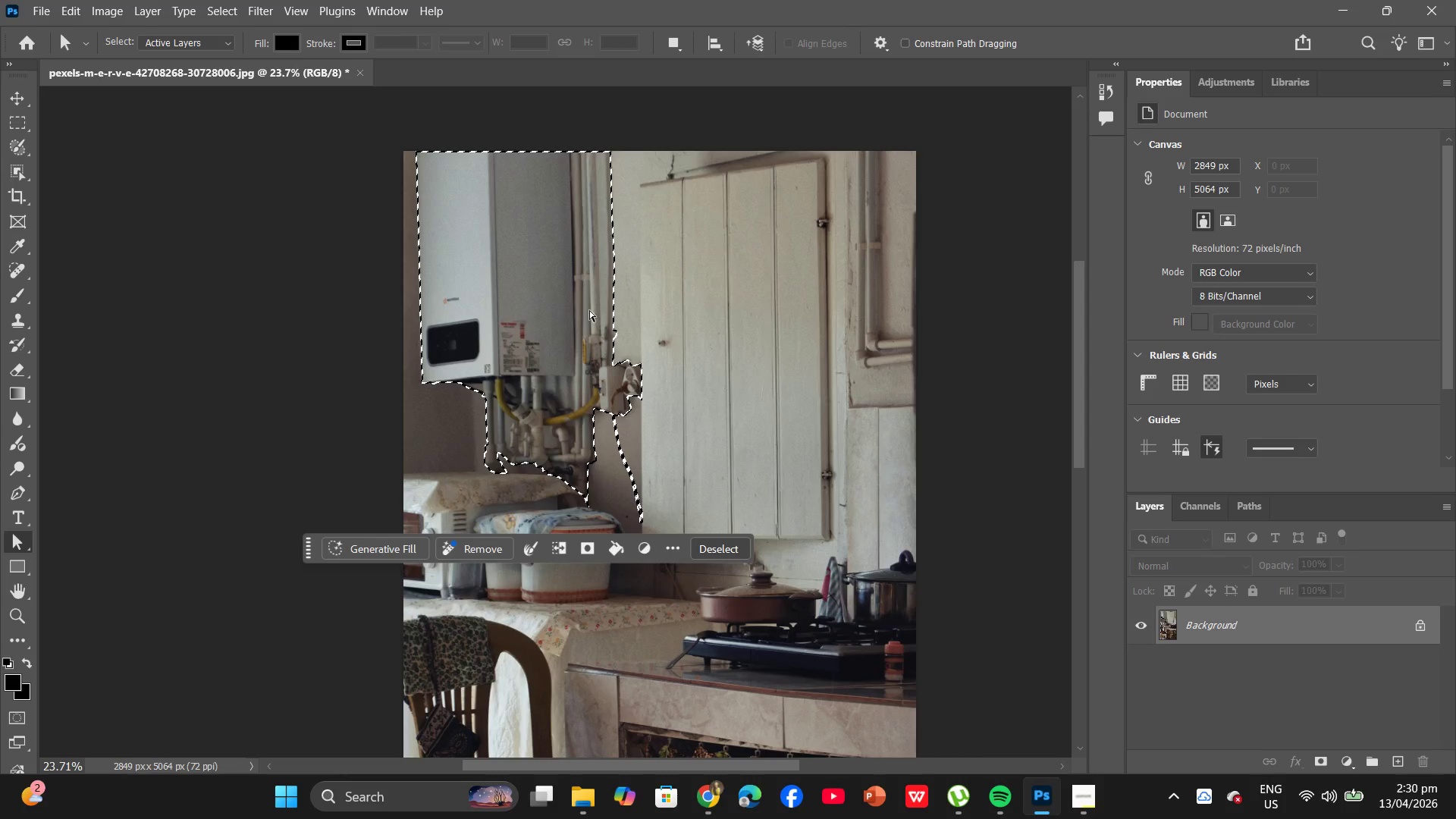 
key(Control+Backspace)
 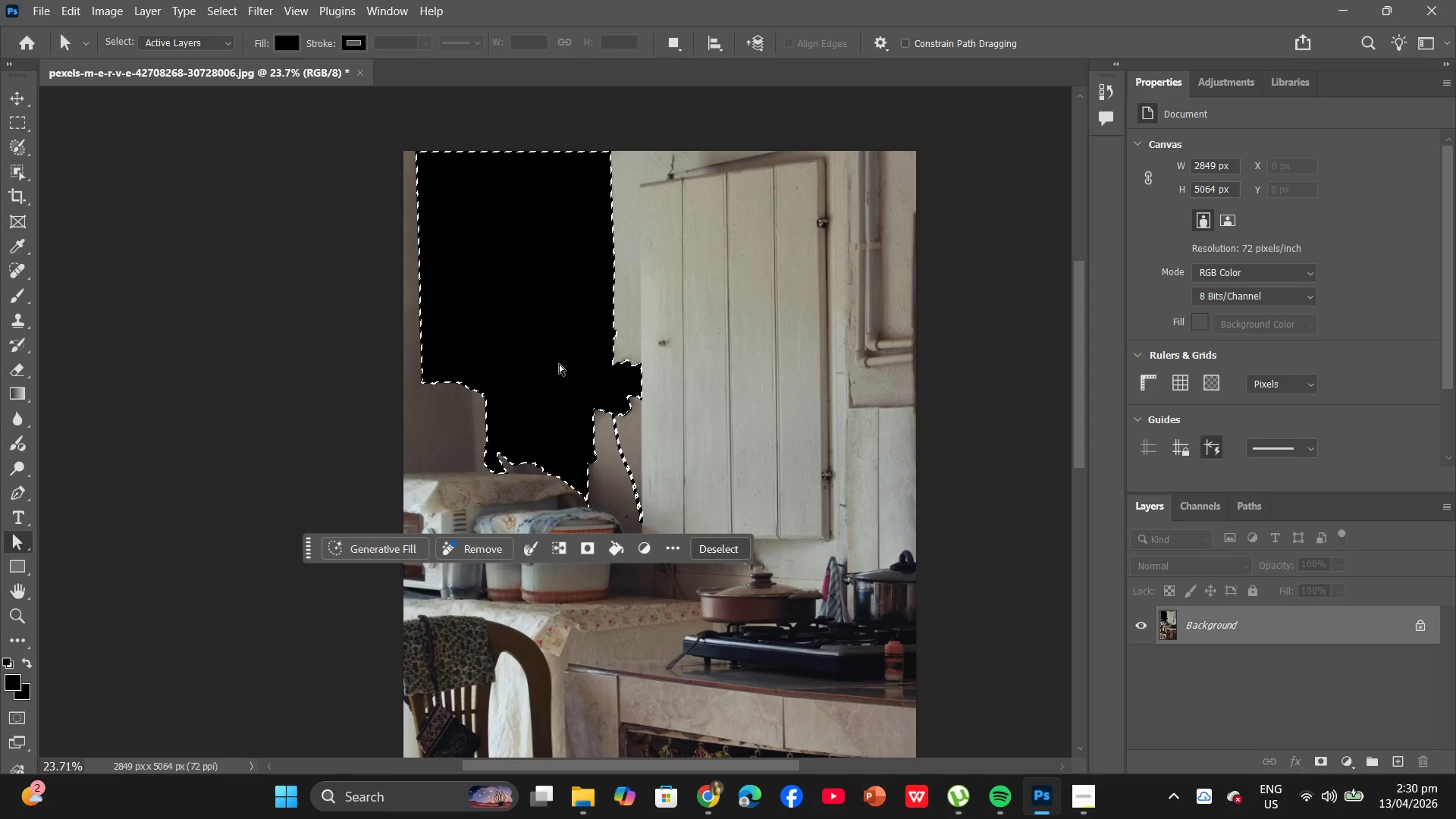 
key(Control+Z)
 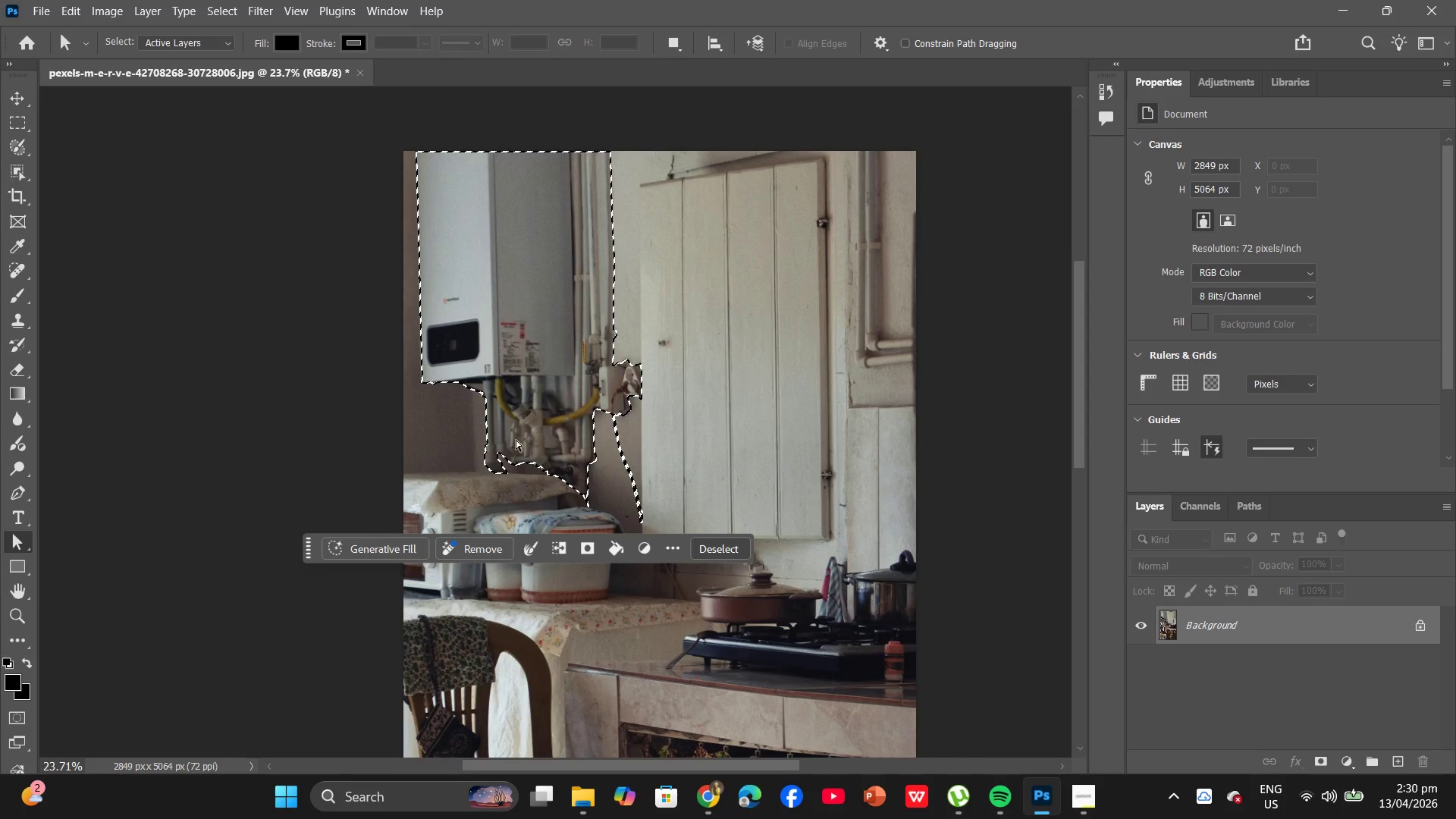 
key(Control+Space)
 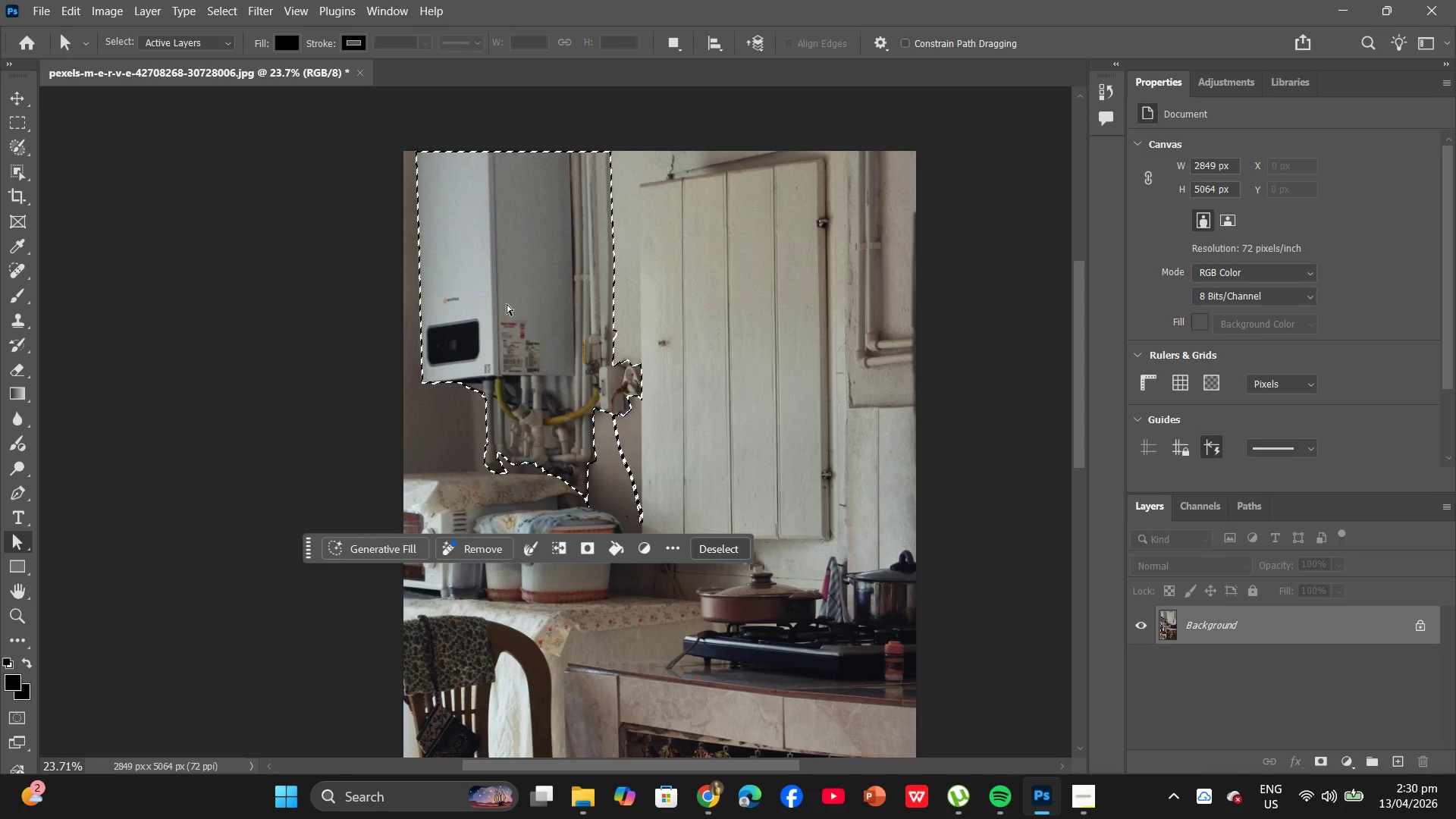 
wait(6.77)
 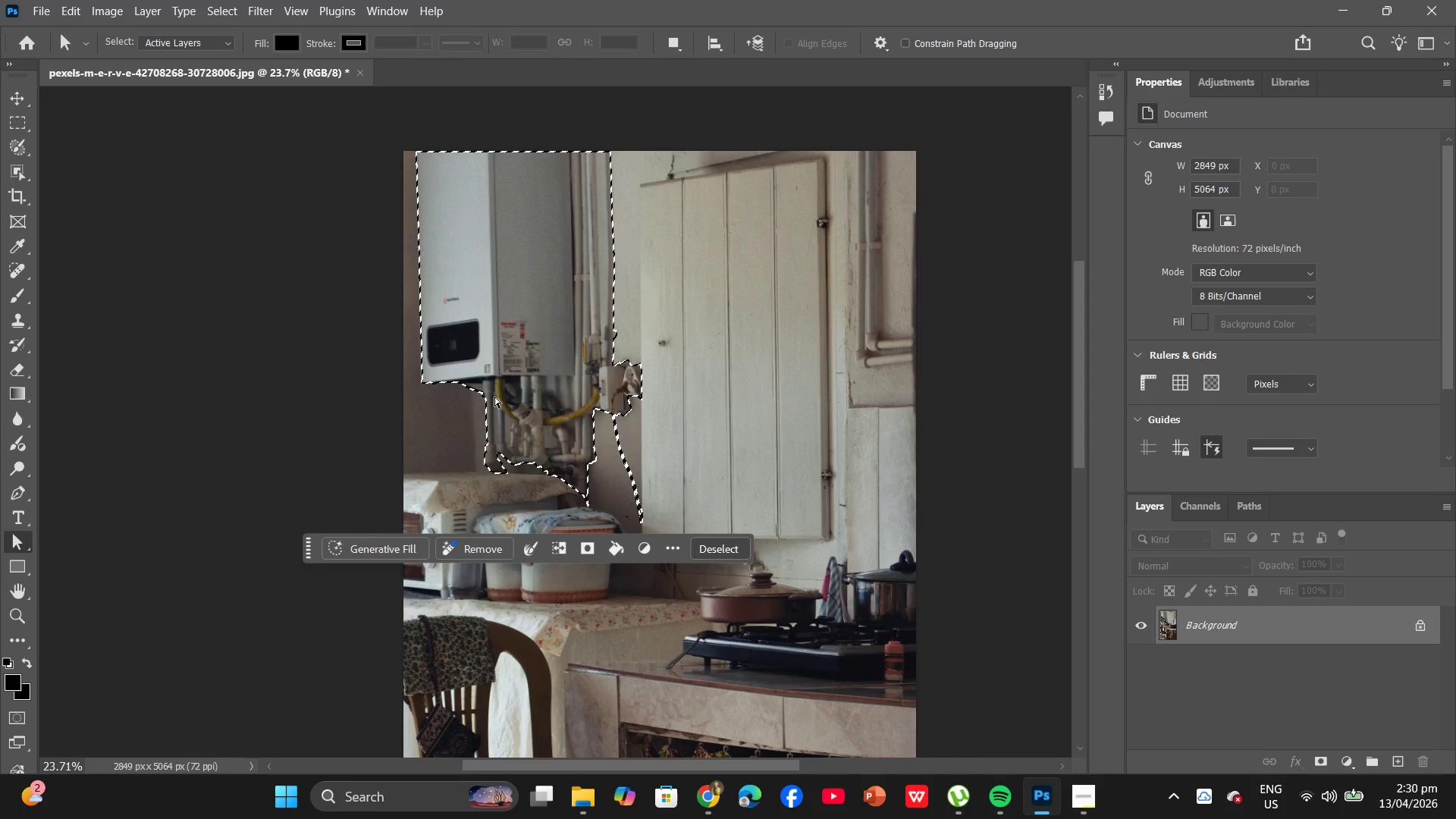 
left_click([283, 40])
 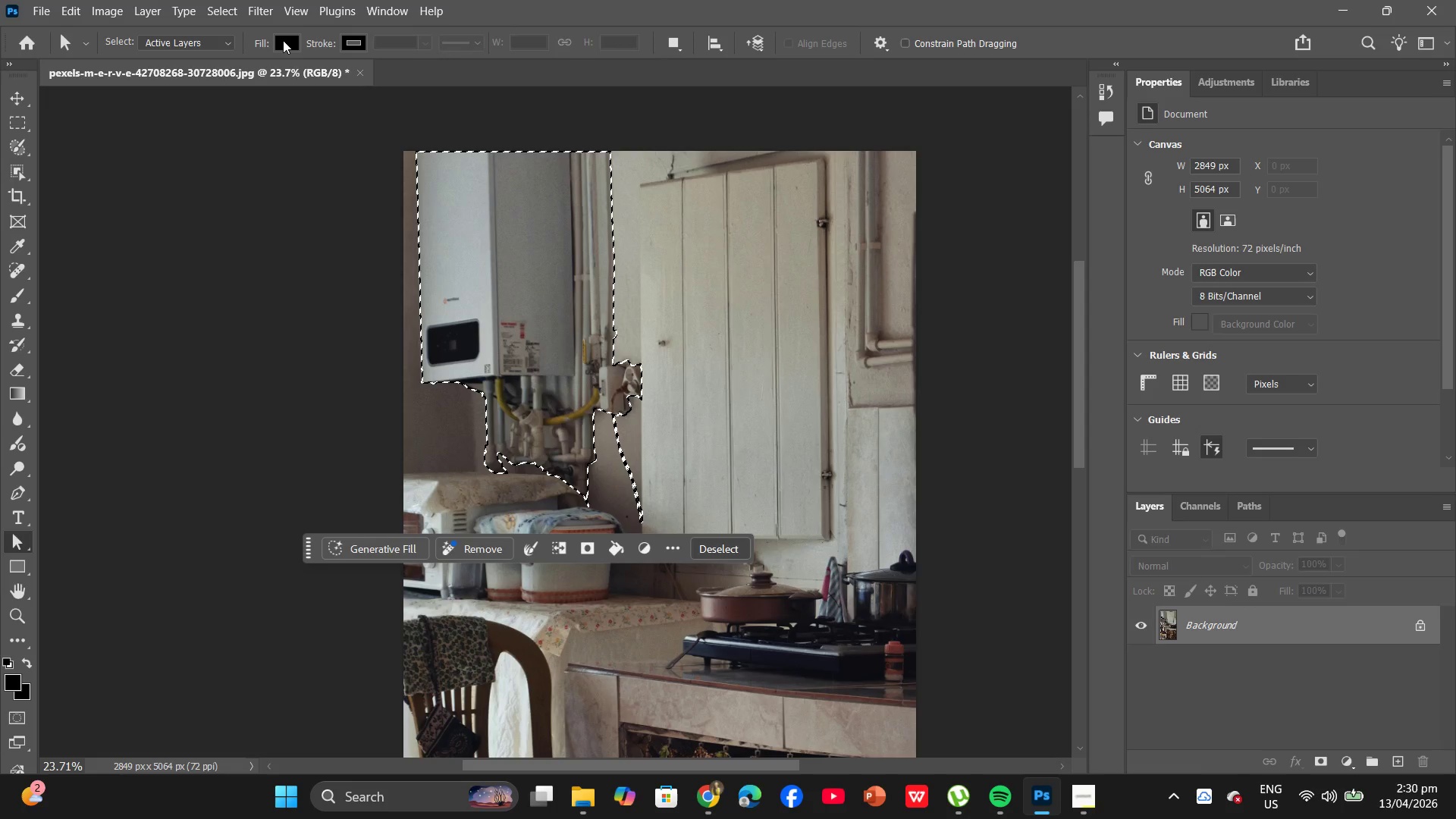 
left_click([283, 40])
 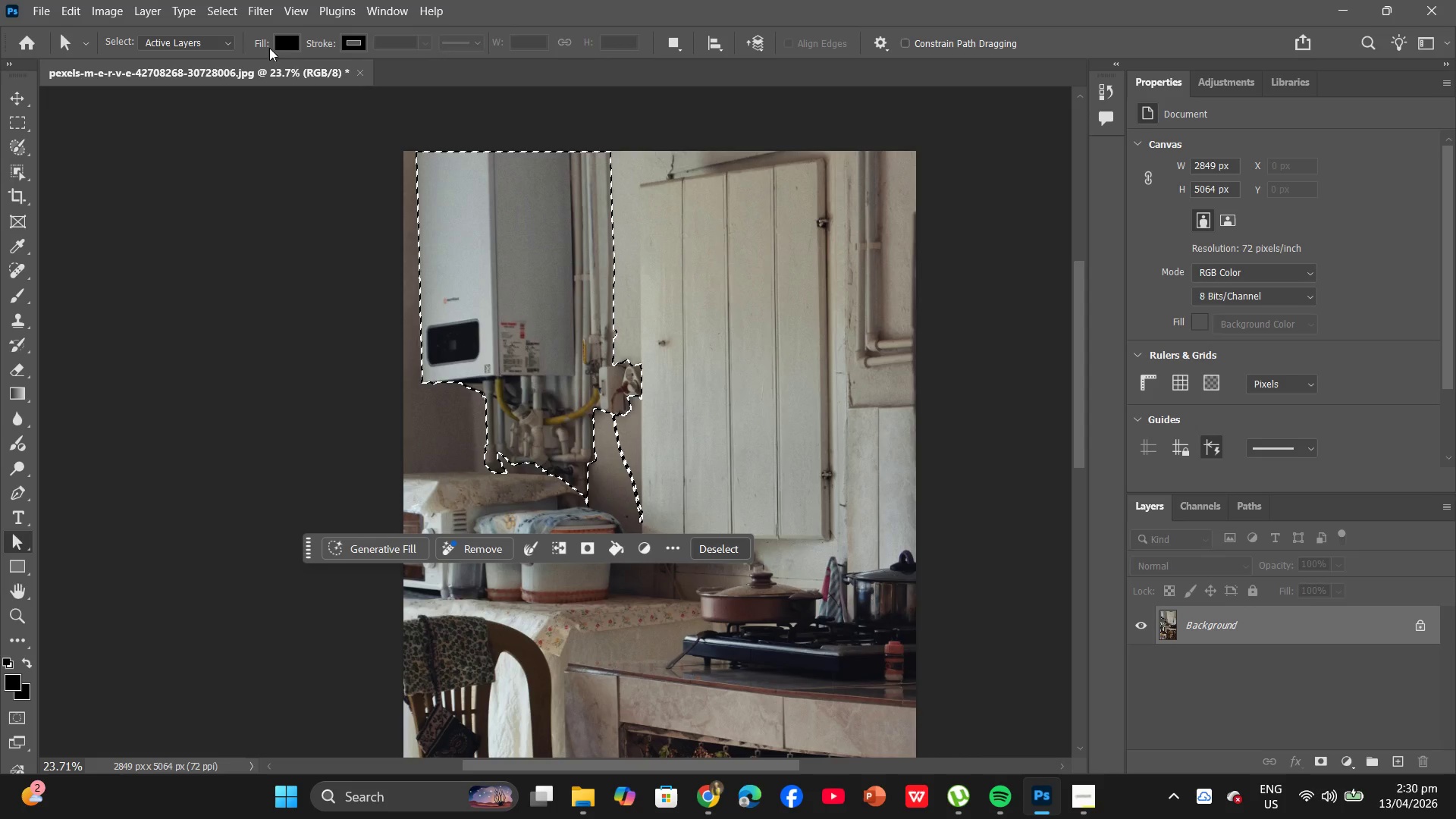 
wait(12.16)
 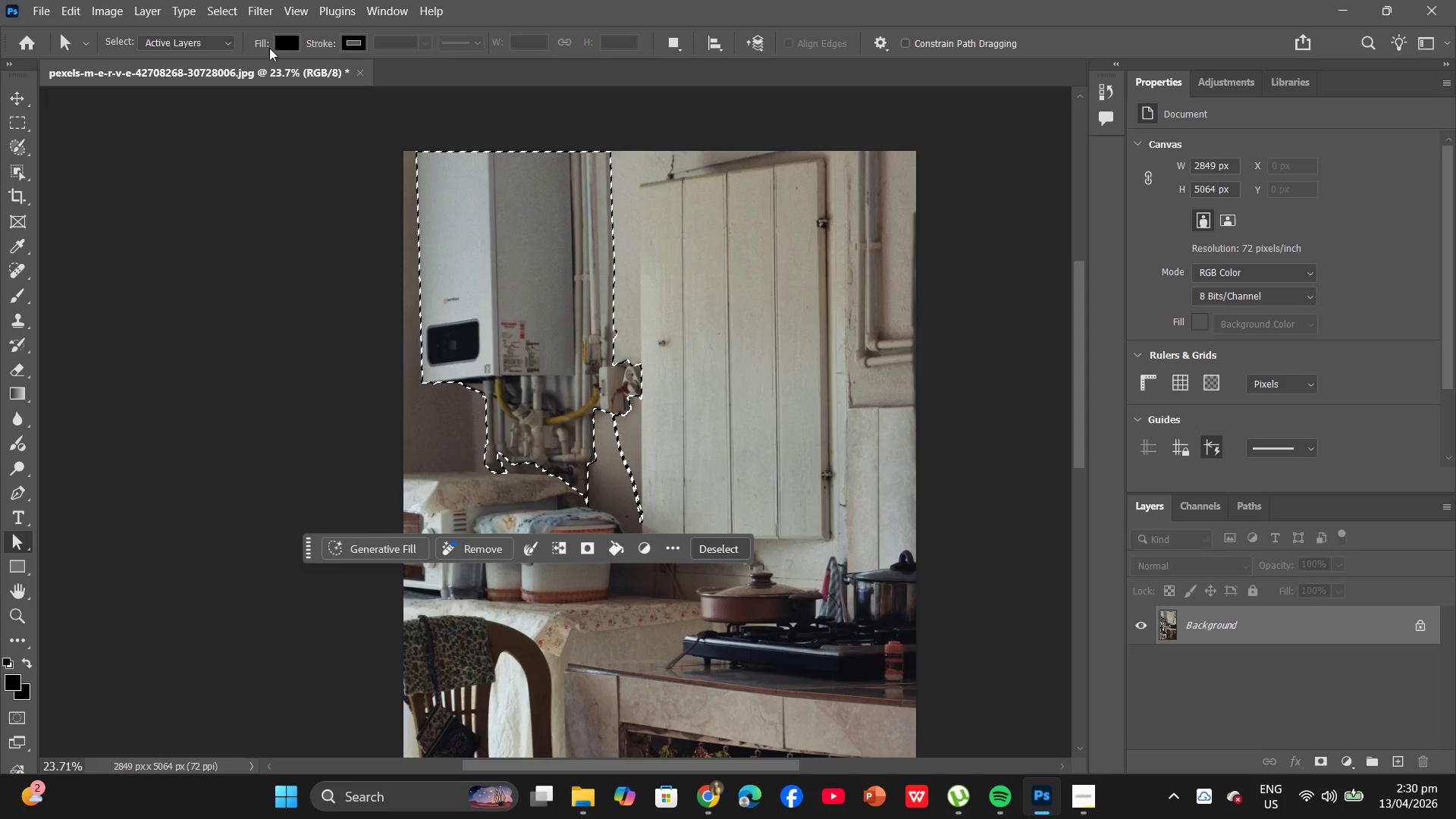 
scroll: coordinate [718, 455], scroll_direction: down, amount: 3.0
 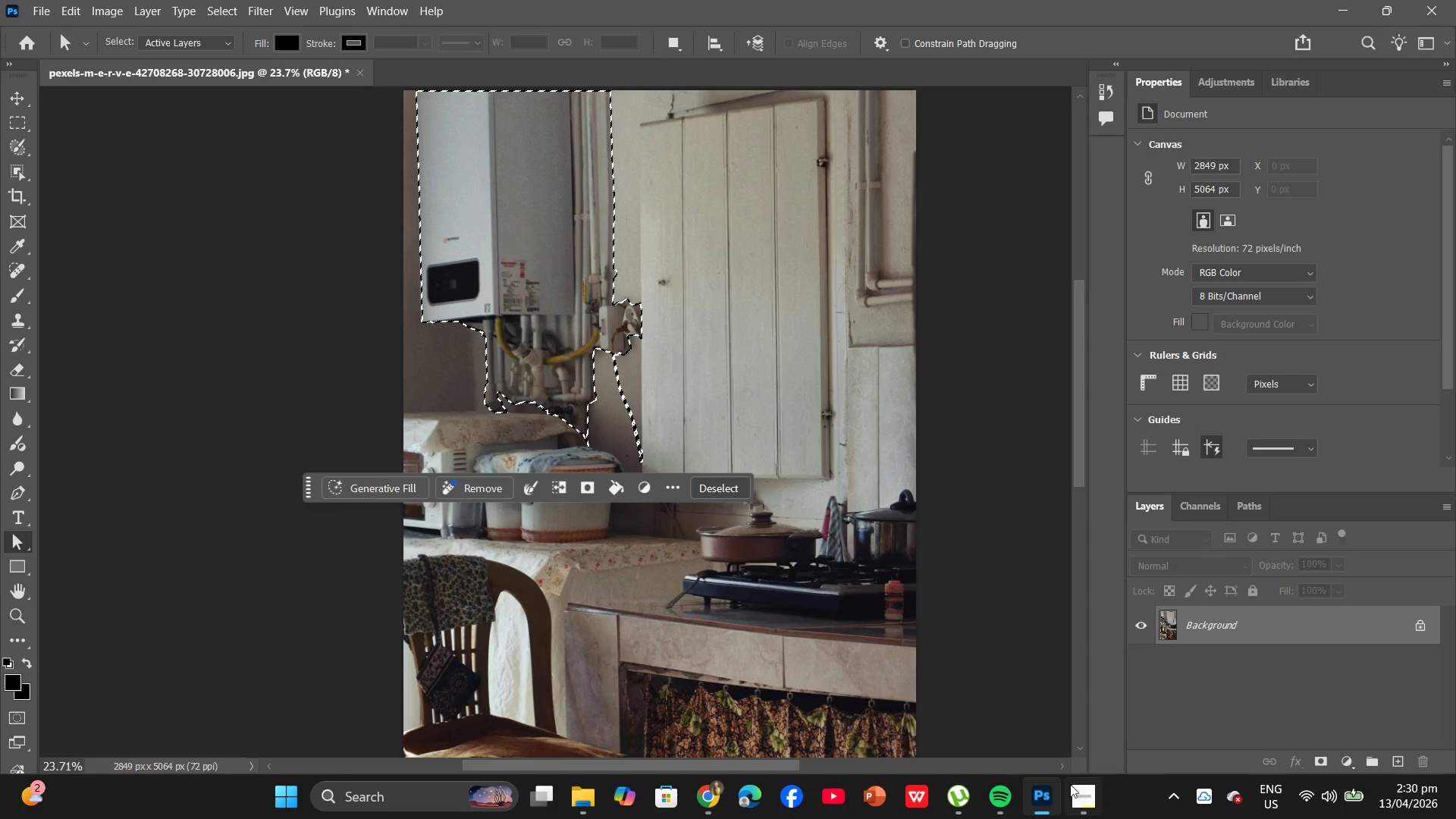 
left_click([1091, 792])